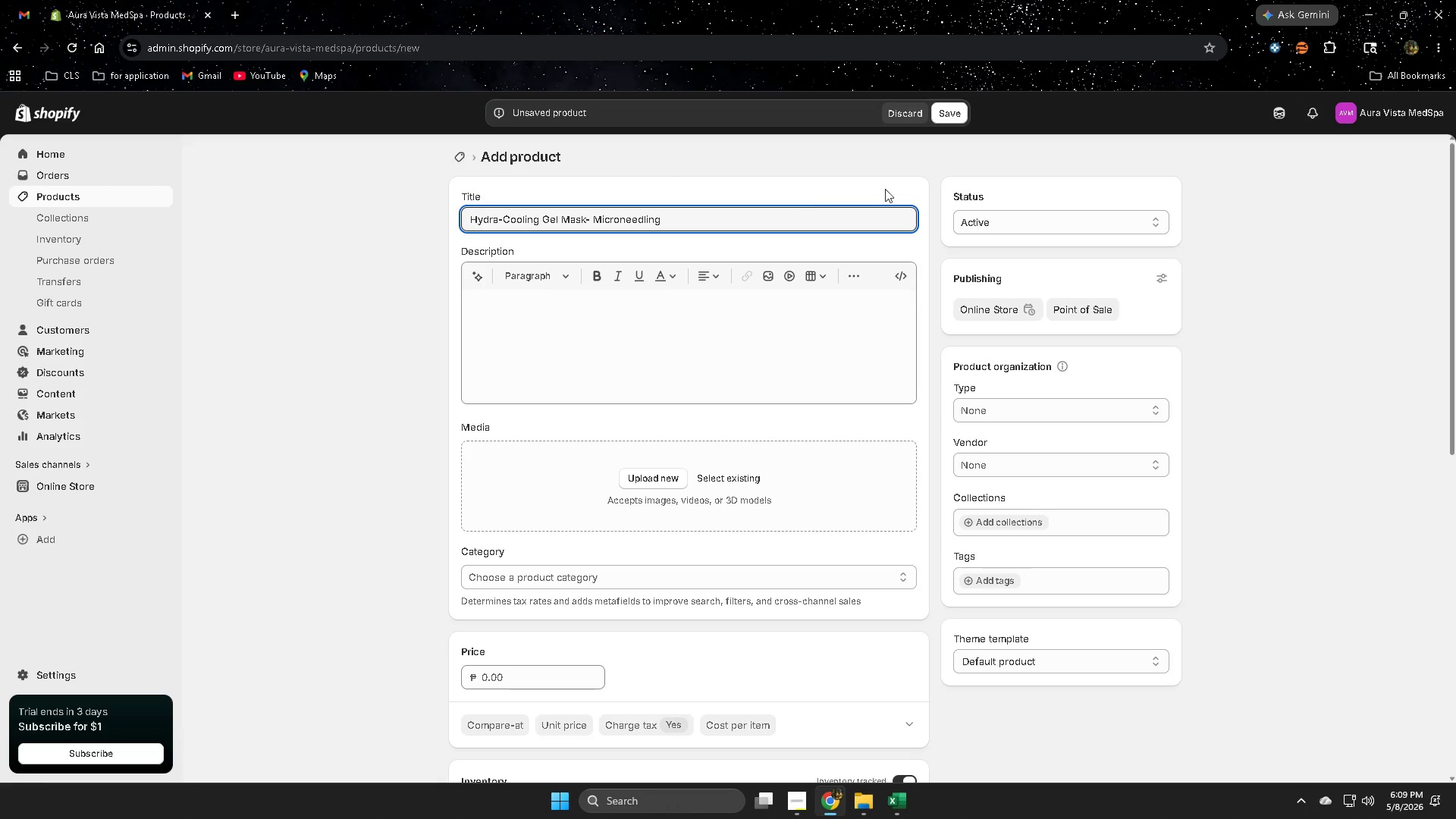 
left_click([952, 113])
 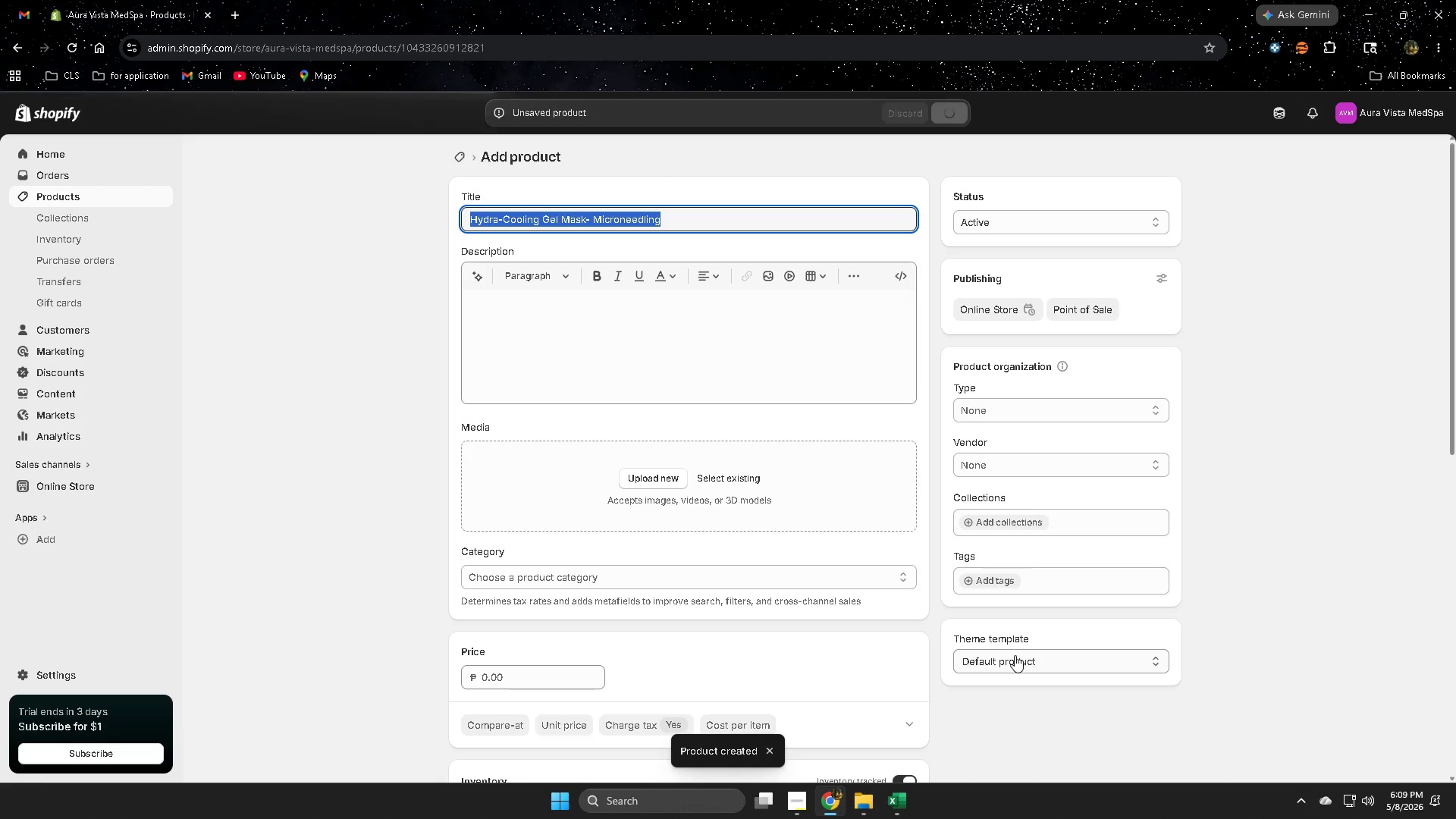 
left_click([893, 805])
 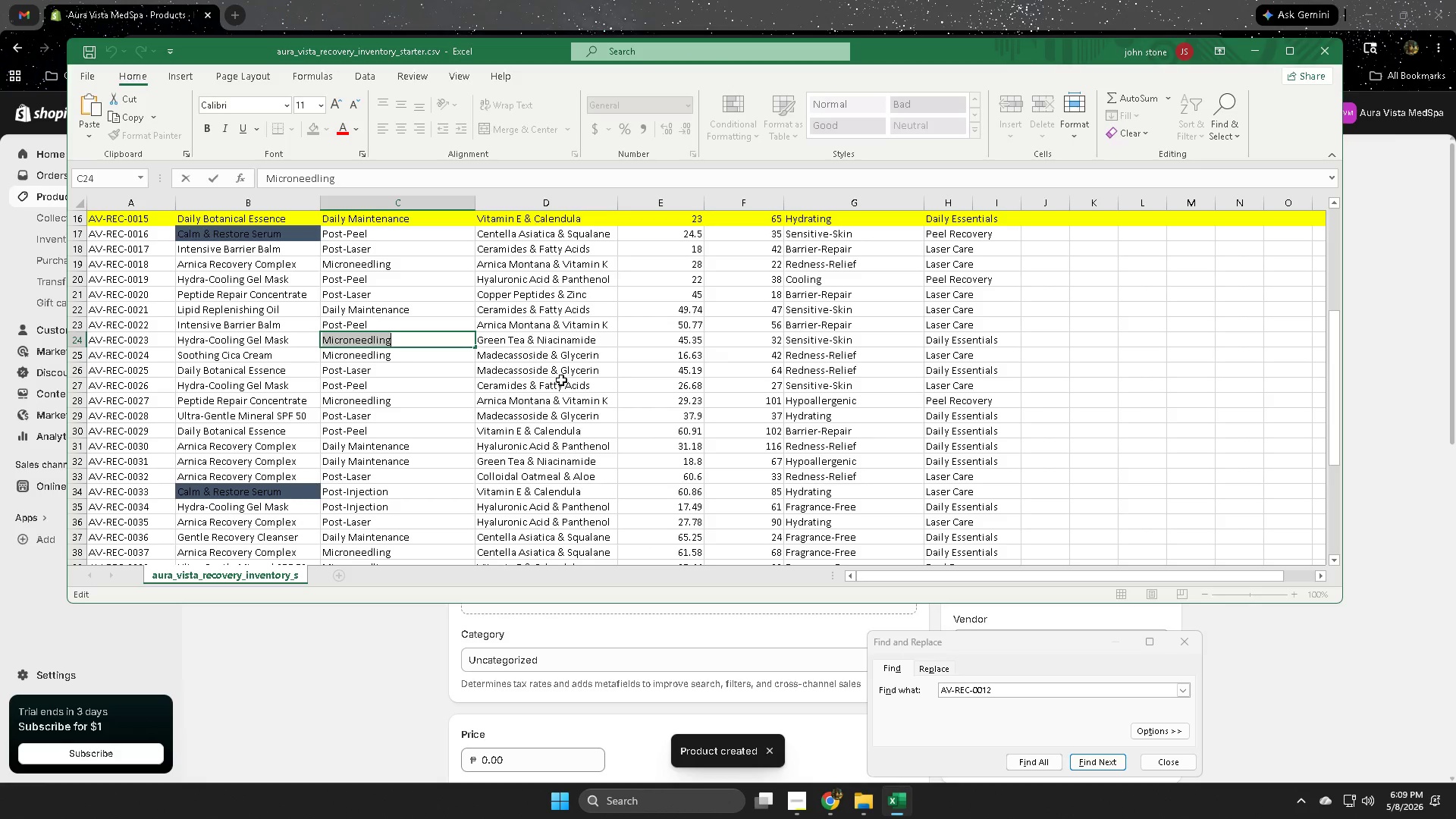 
scroll: coordinate [557, 391], scroll_direction: up, amount: 1.0
 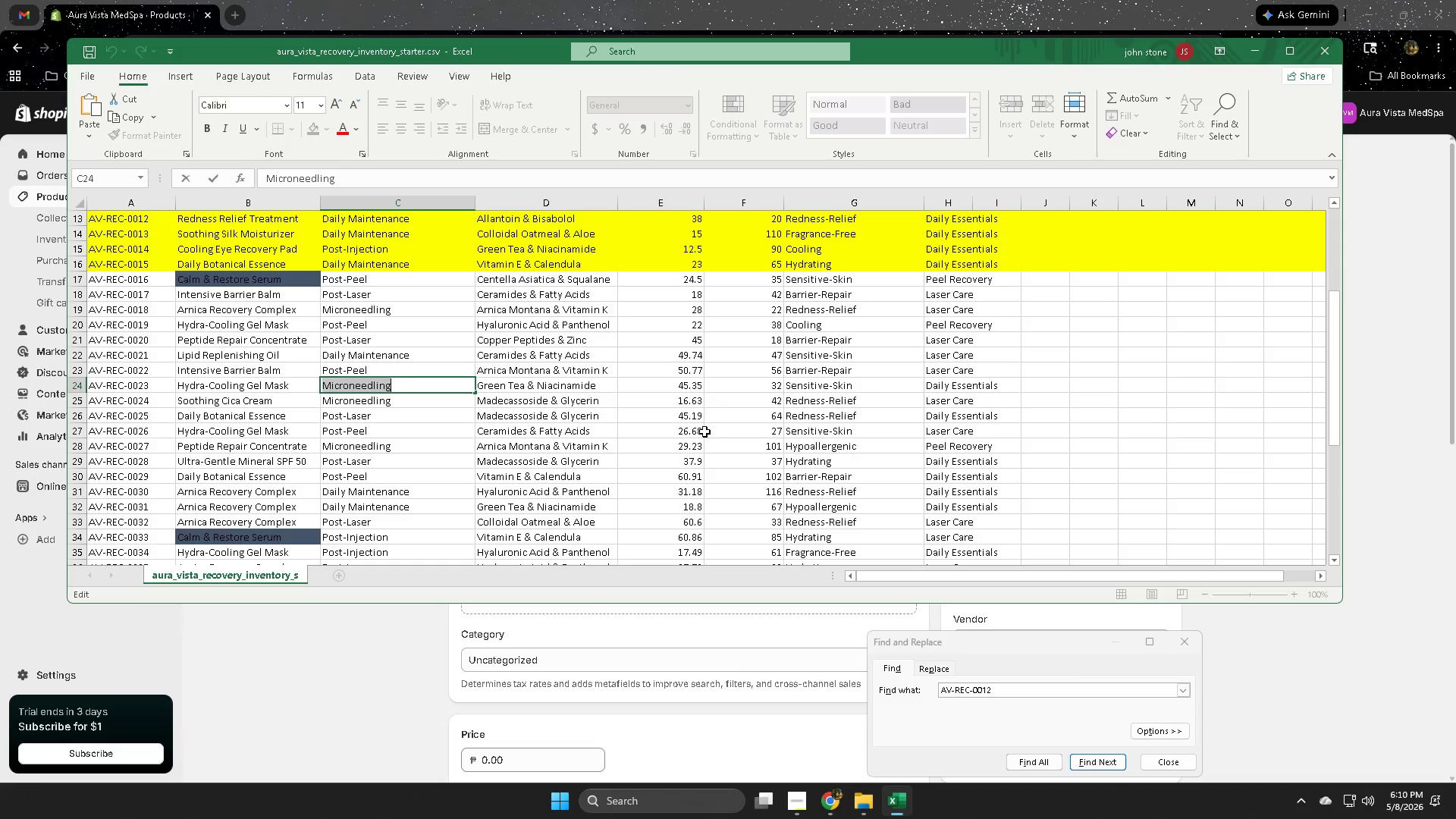 
wait(52.6)
 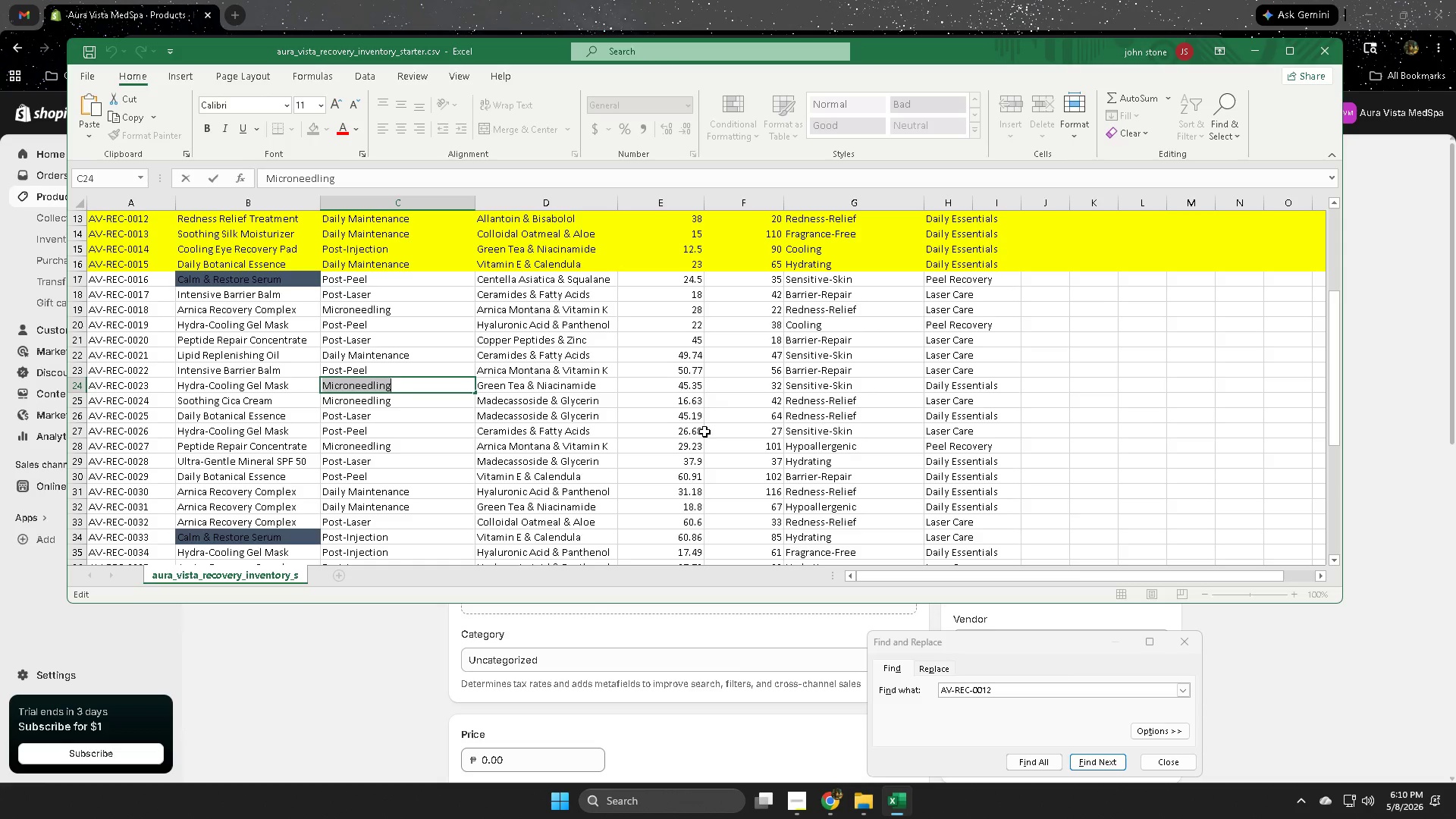 
left_click([803, 797])